 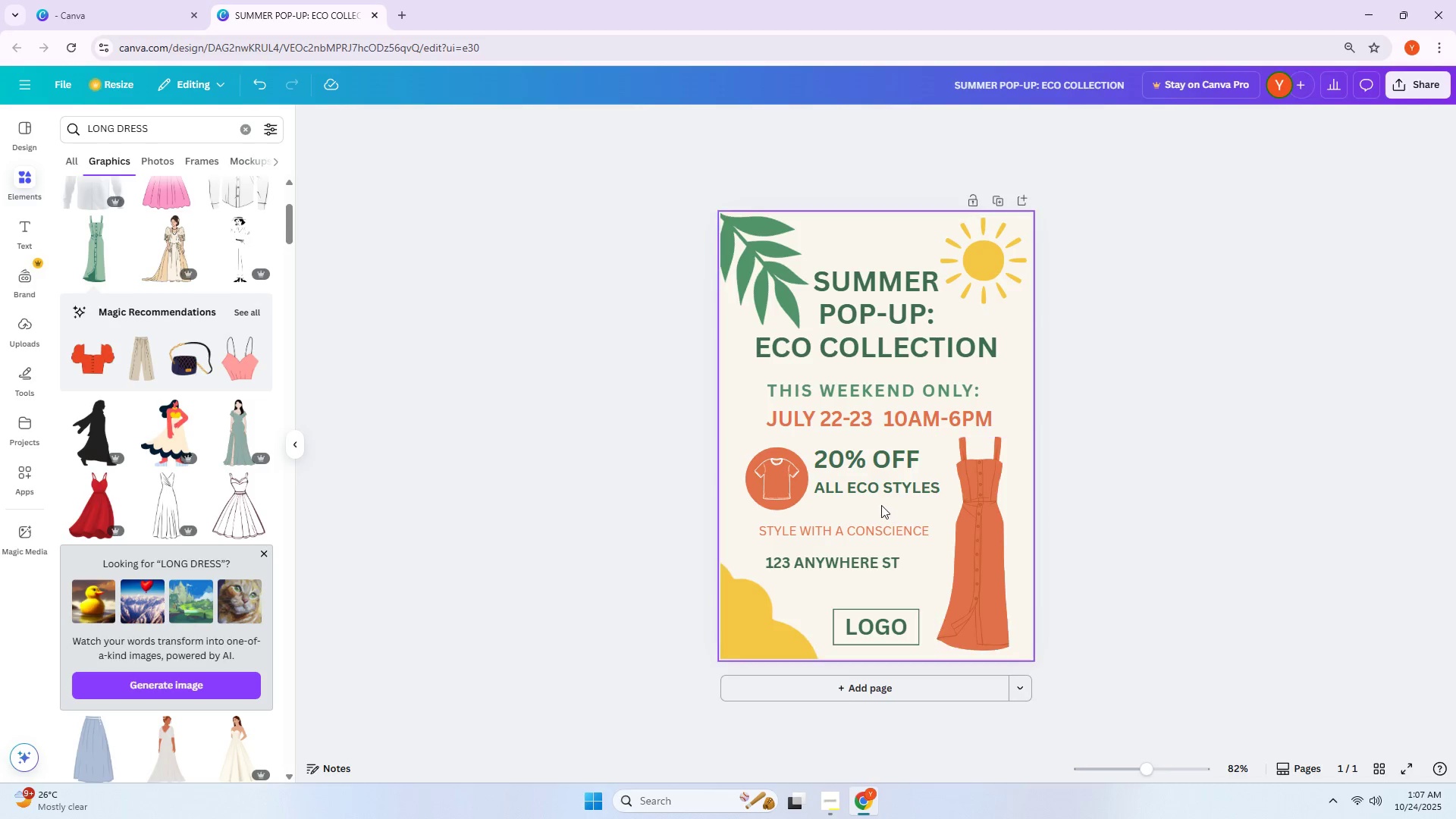 
left_click([877, 525])
 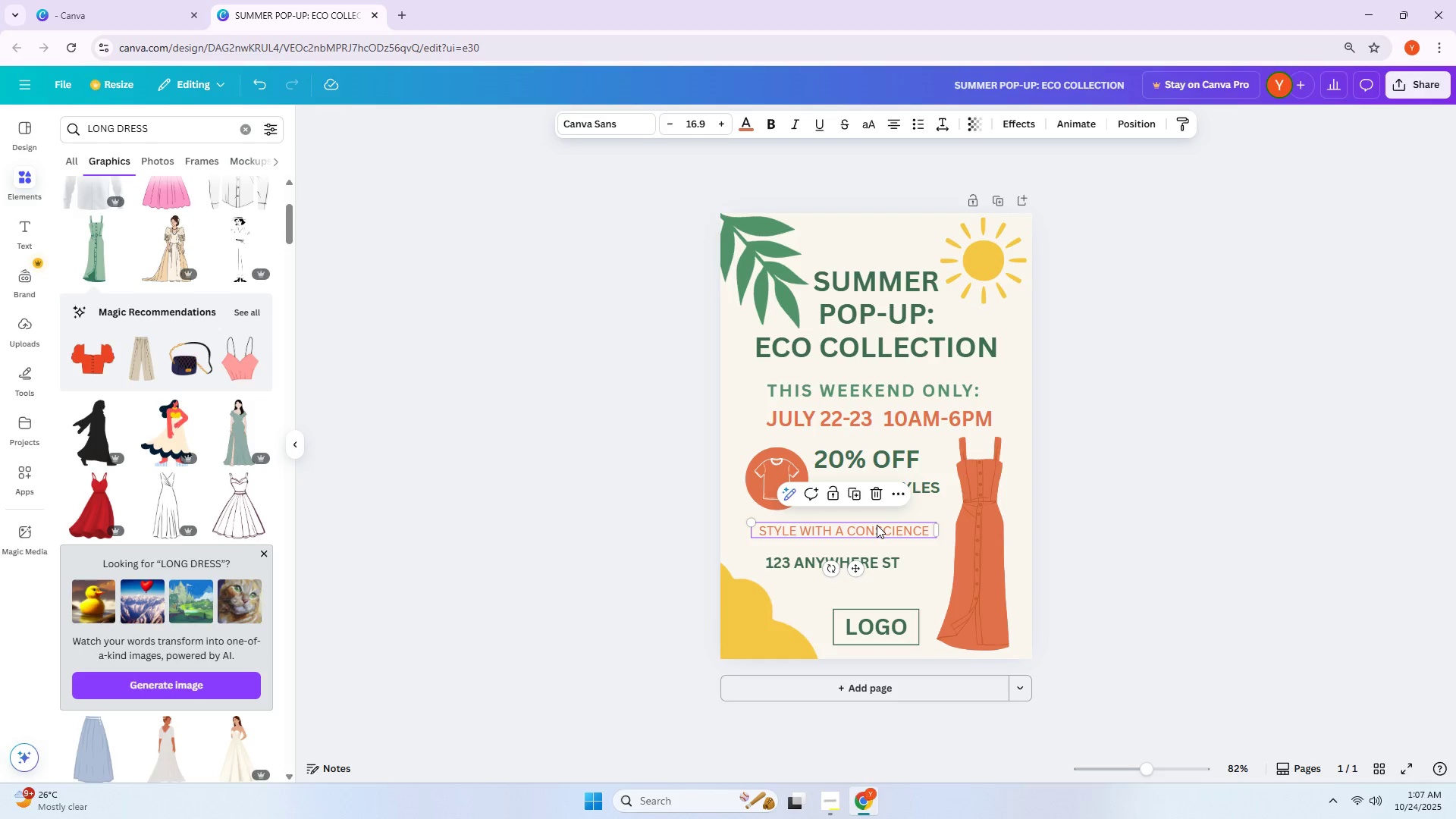 
left_click([1134, 532])
 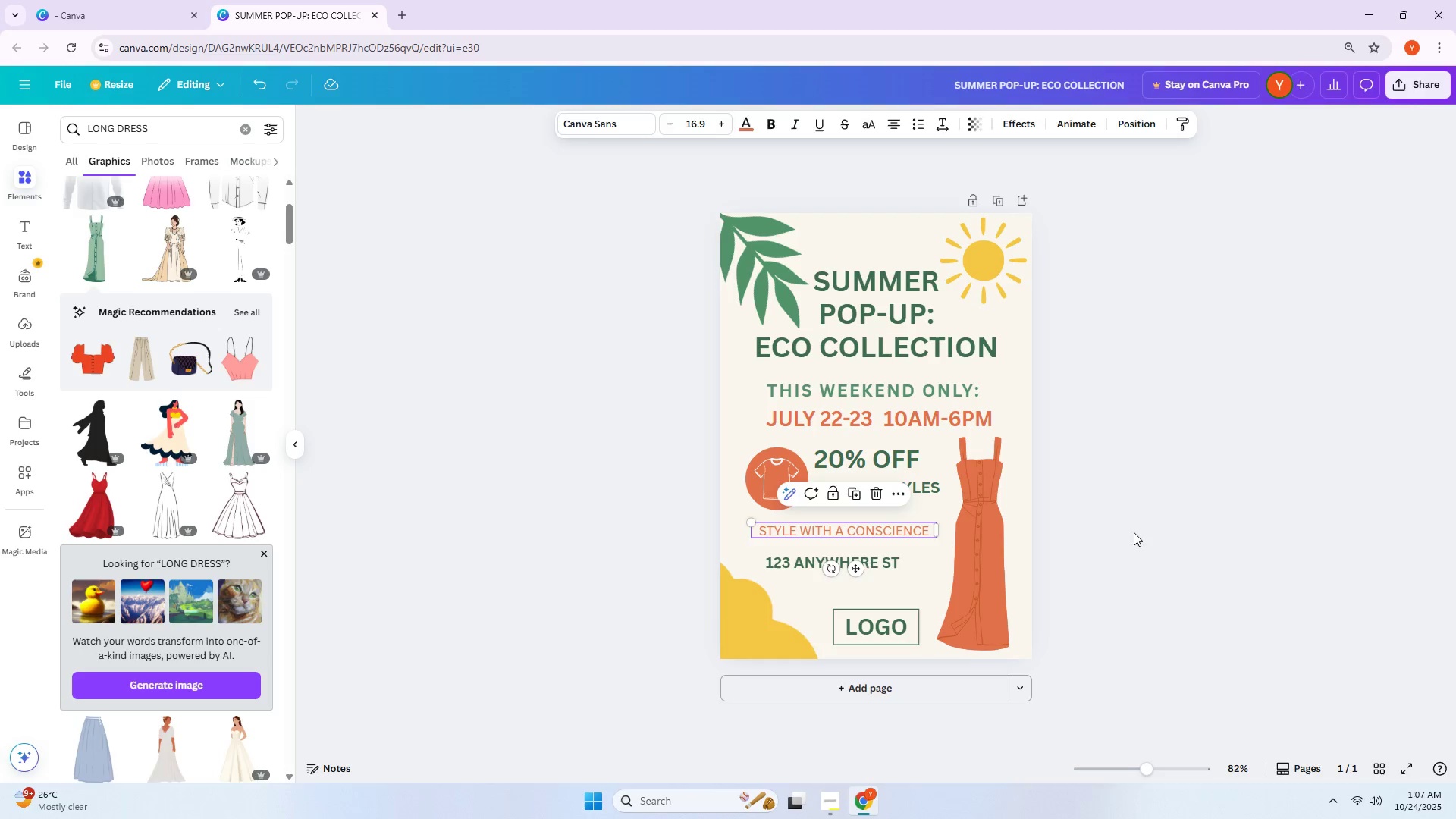 
key(Alt+AltLeft)
 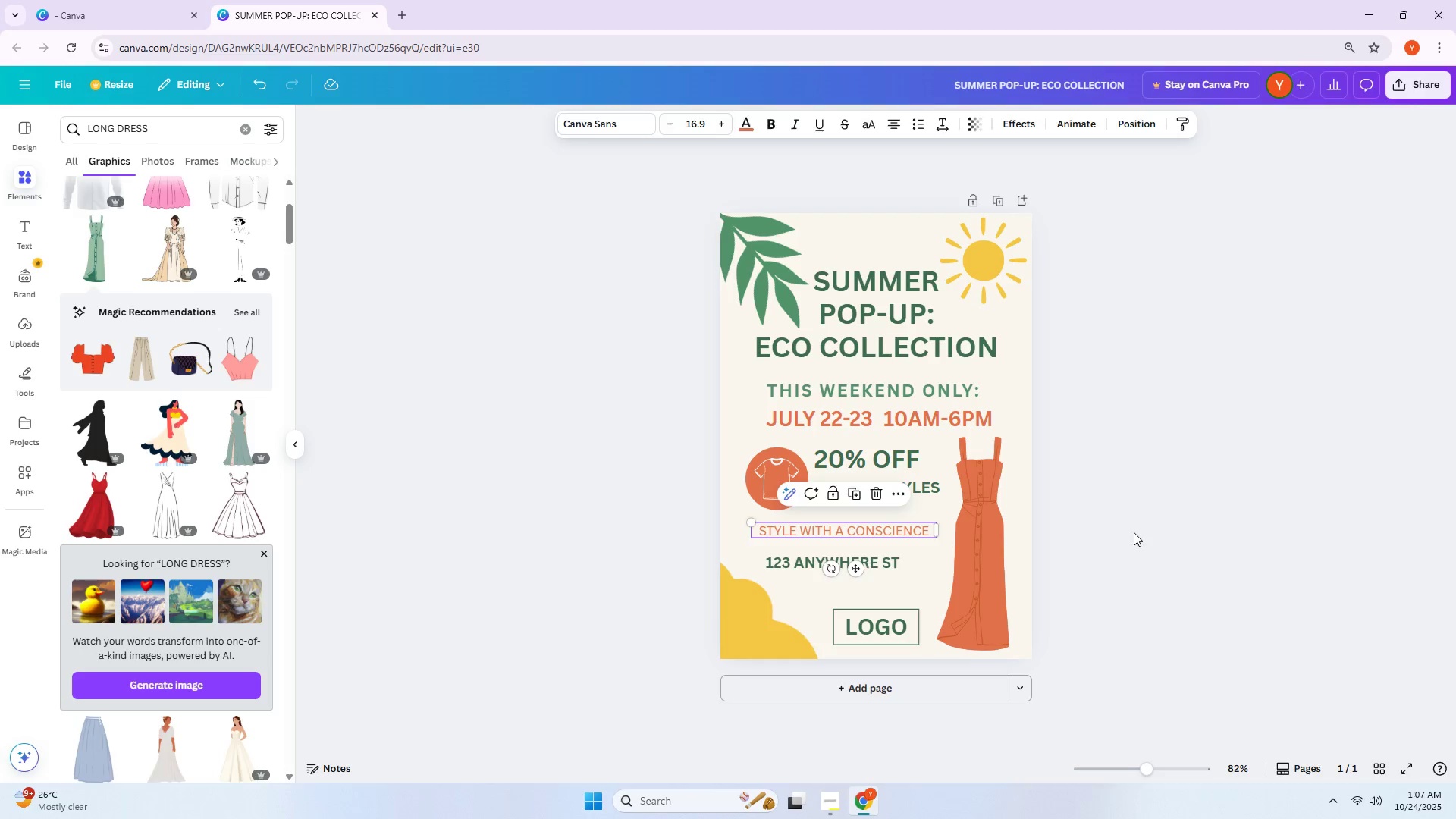 
key(Alt+Tab)